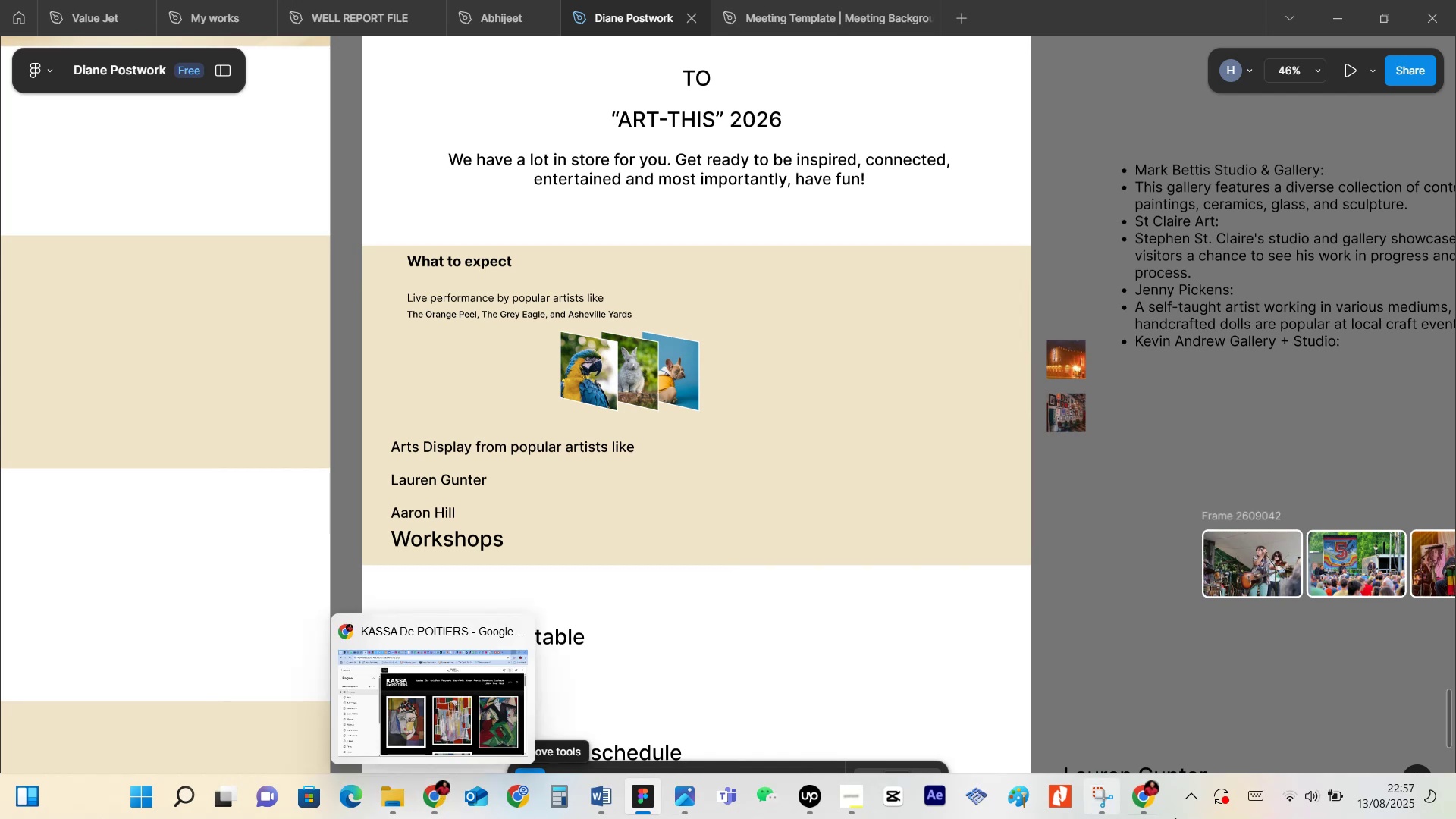 
left_click([1138, 799])
 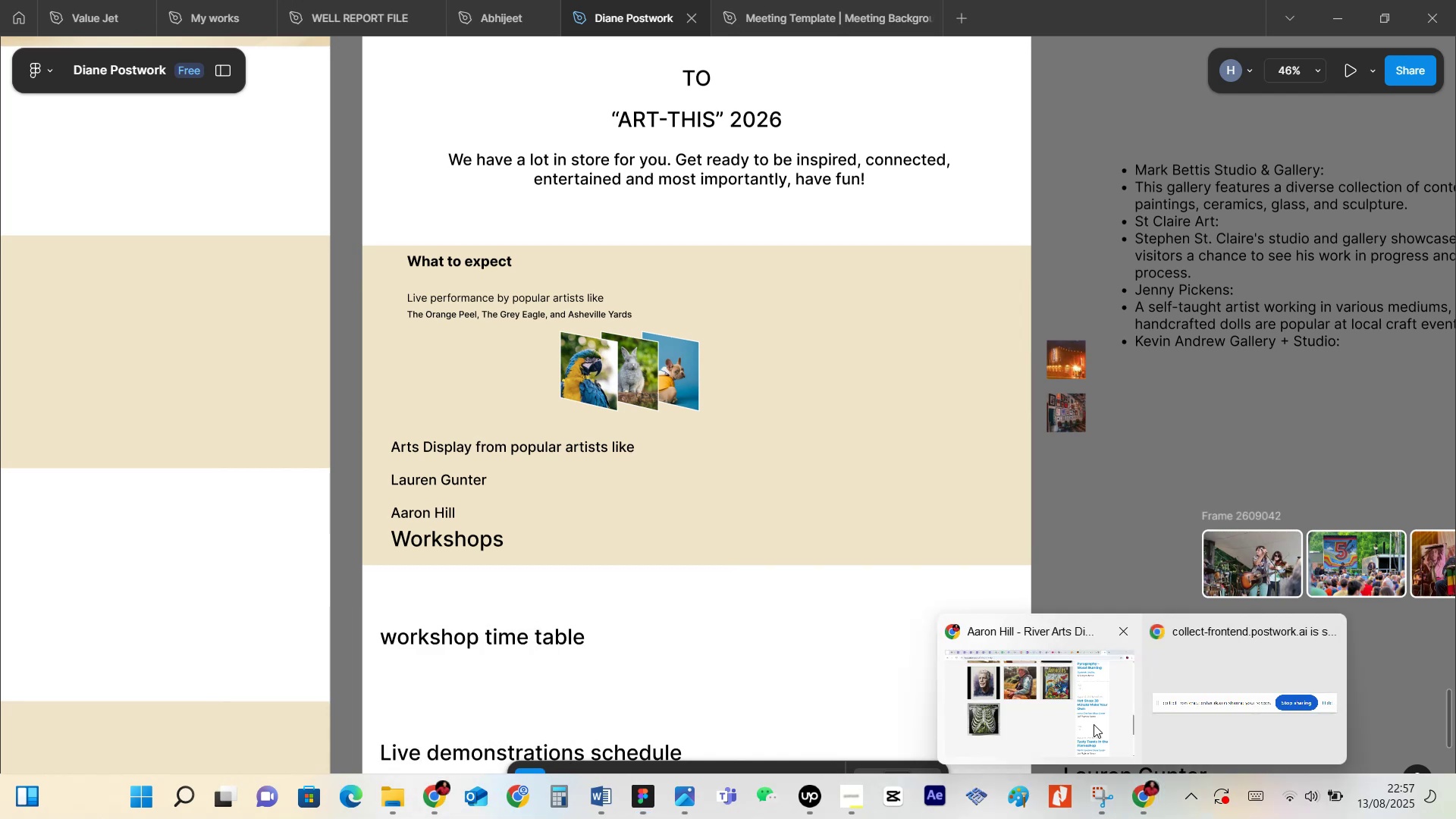 
left_click([1051, 704])
 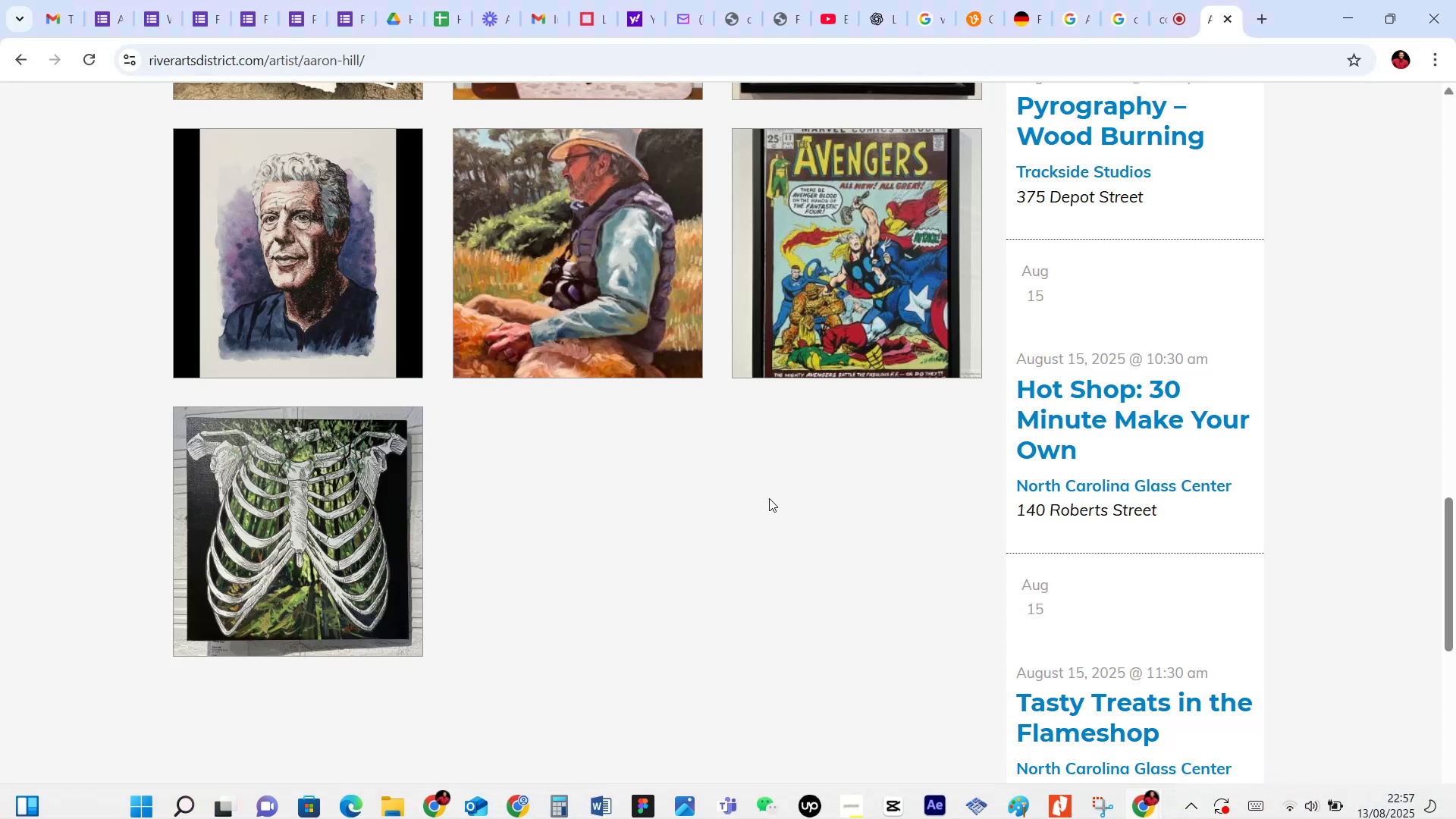 